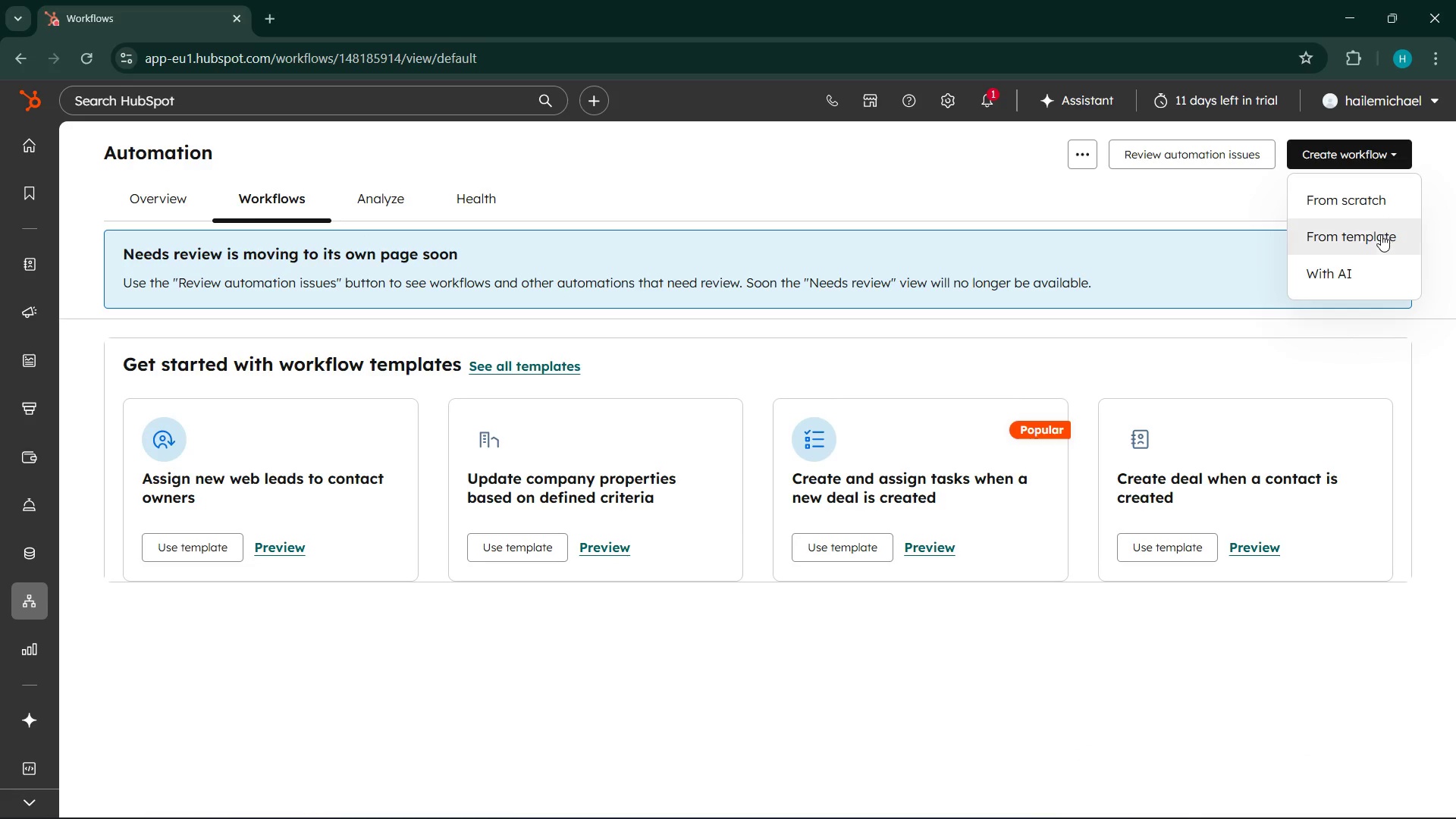 
left_click([1354, 195])
 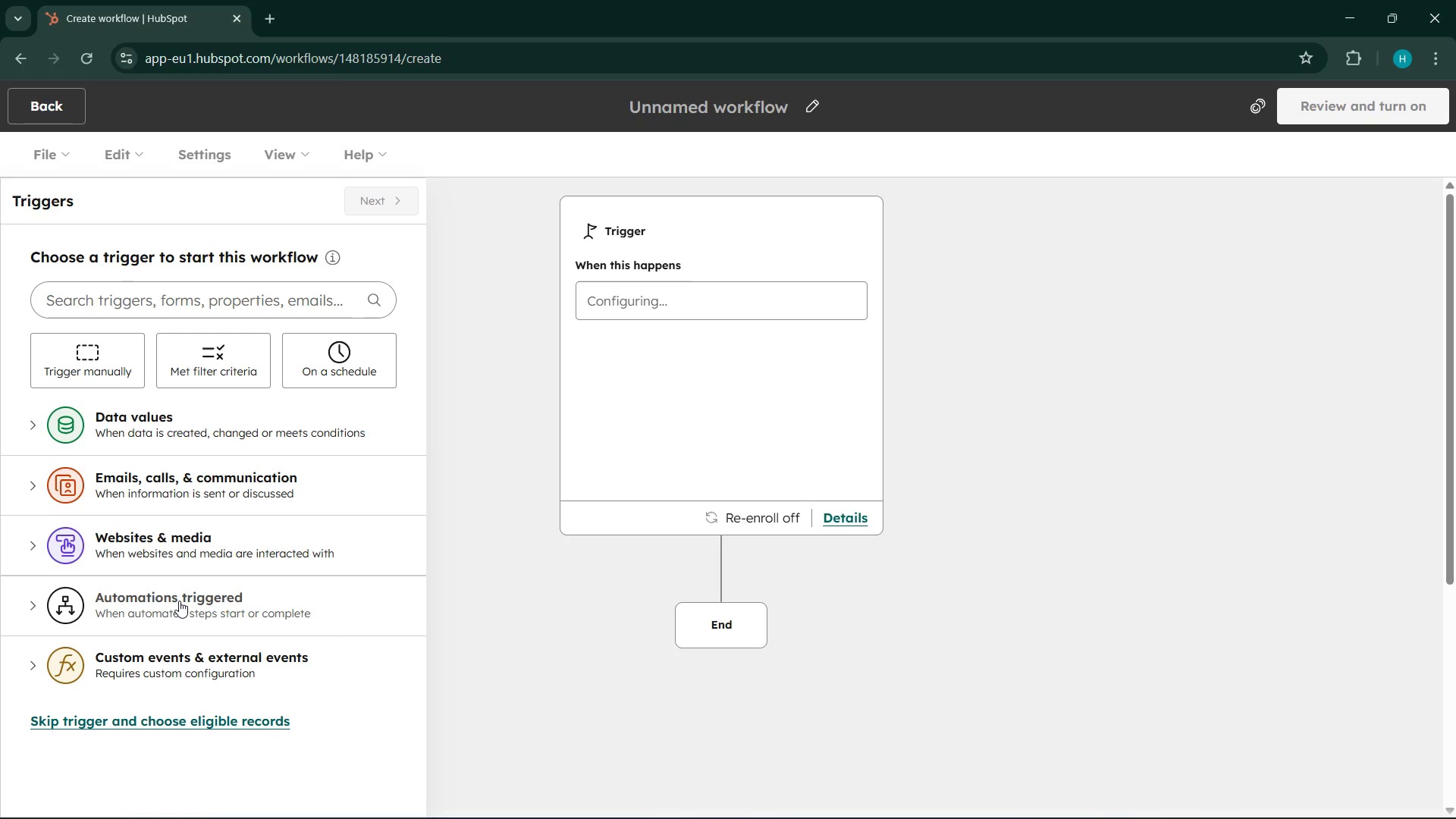 
wait(13.81)
 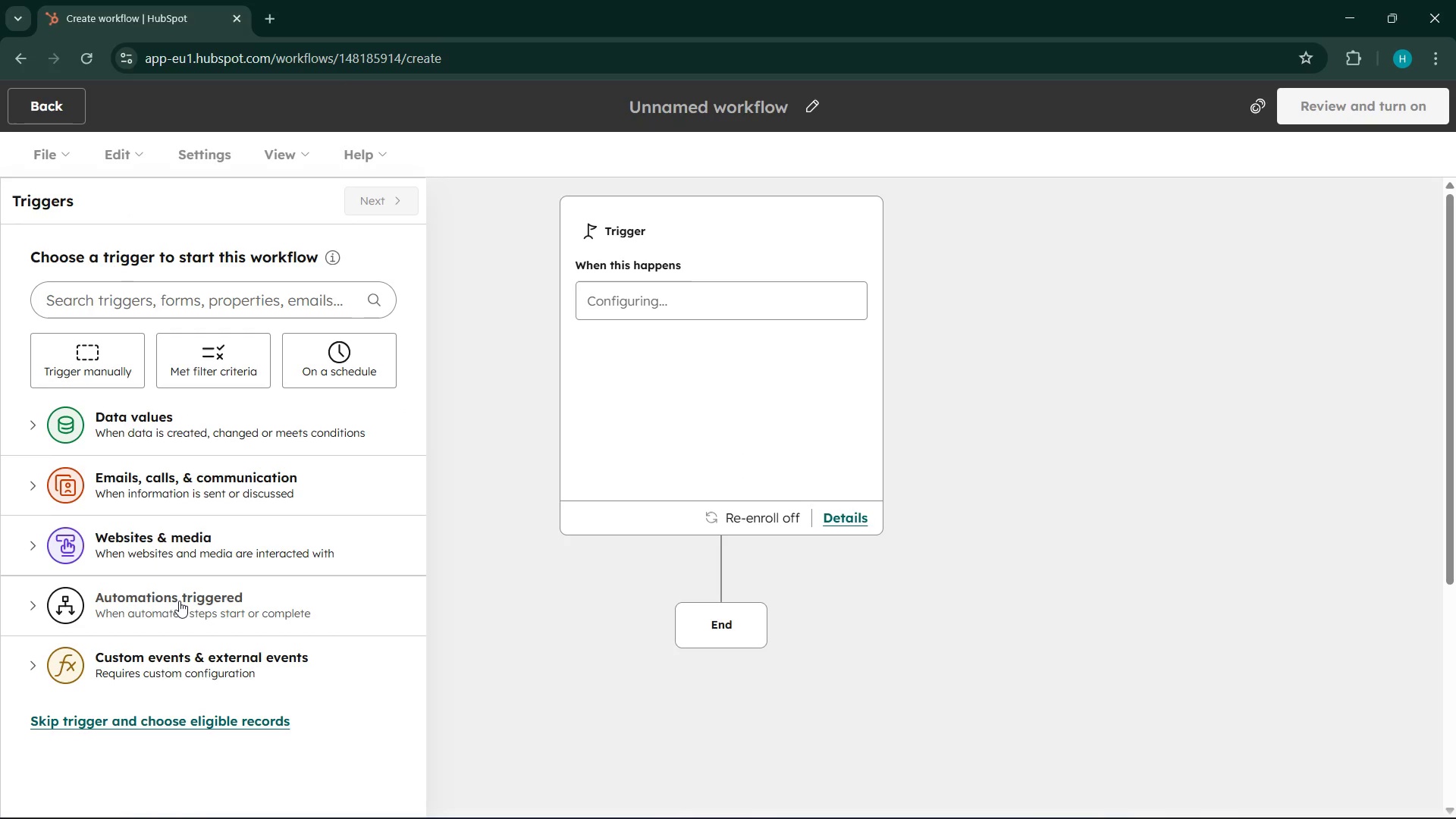 
scroll: coordinate [219, 535], scroll_direction: down, amount: 3.0
 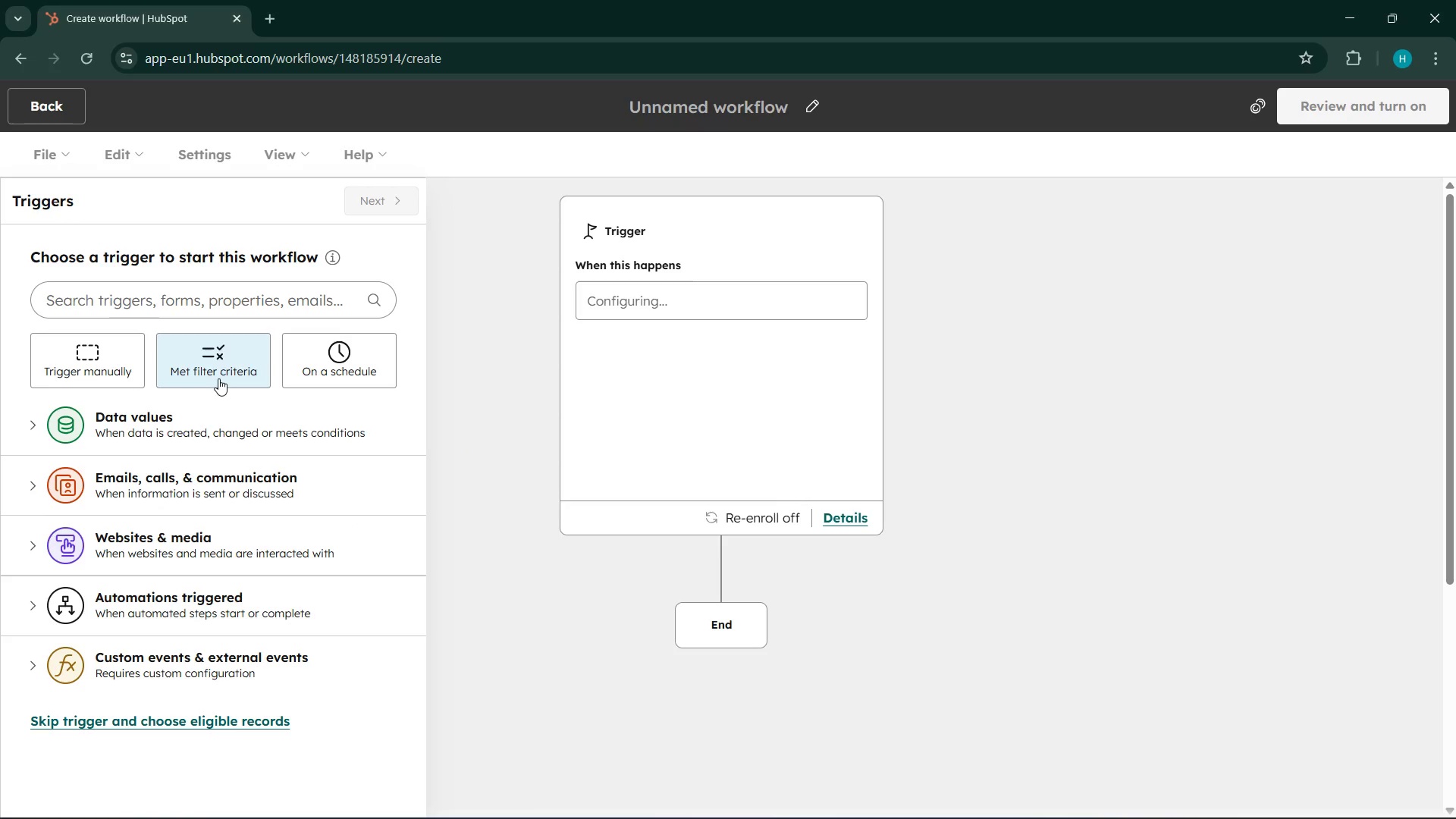 
wait(14.18)
 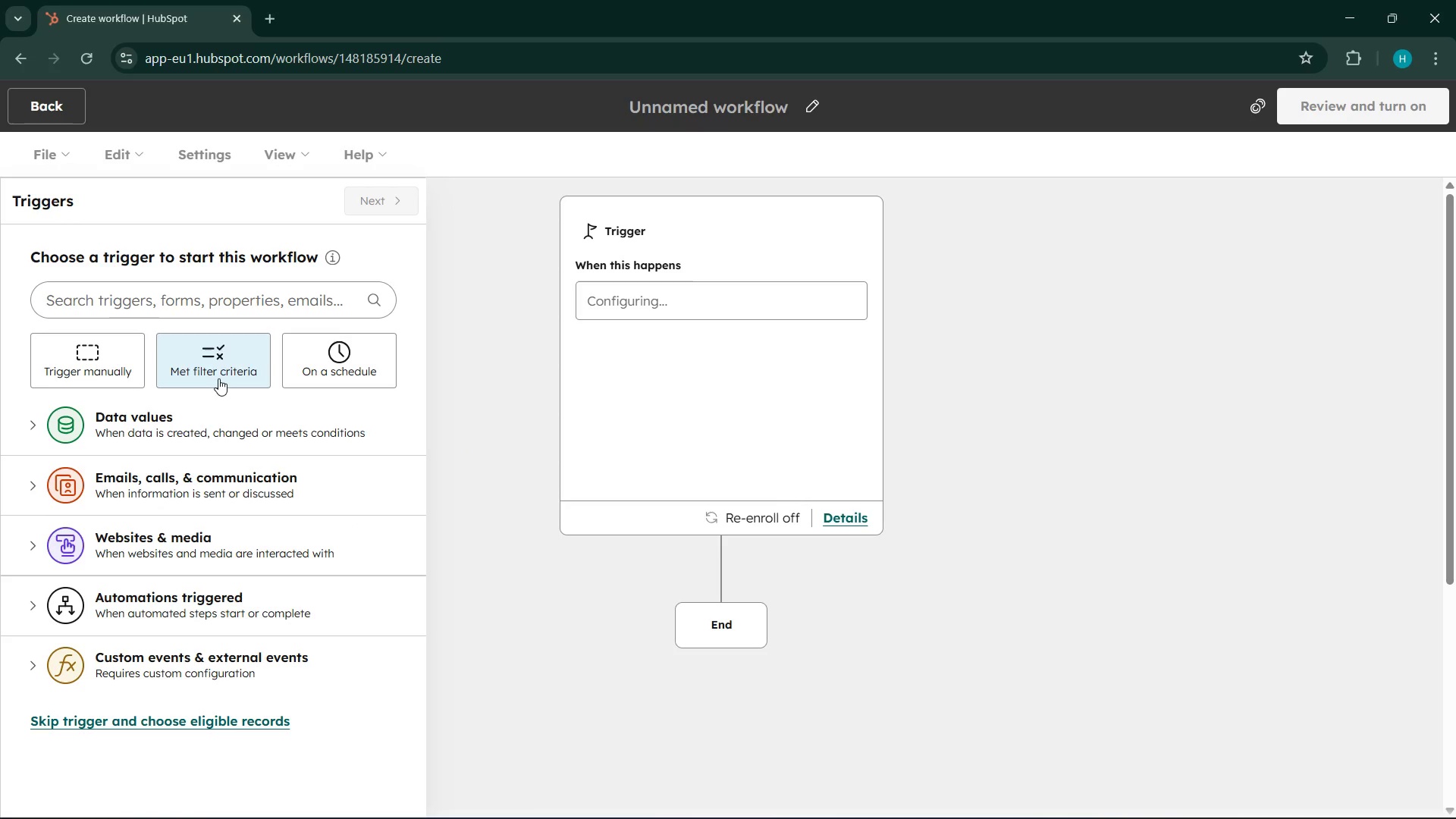 
left_click([182, 287])
 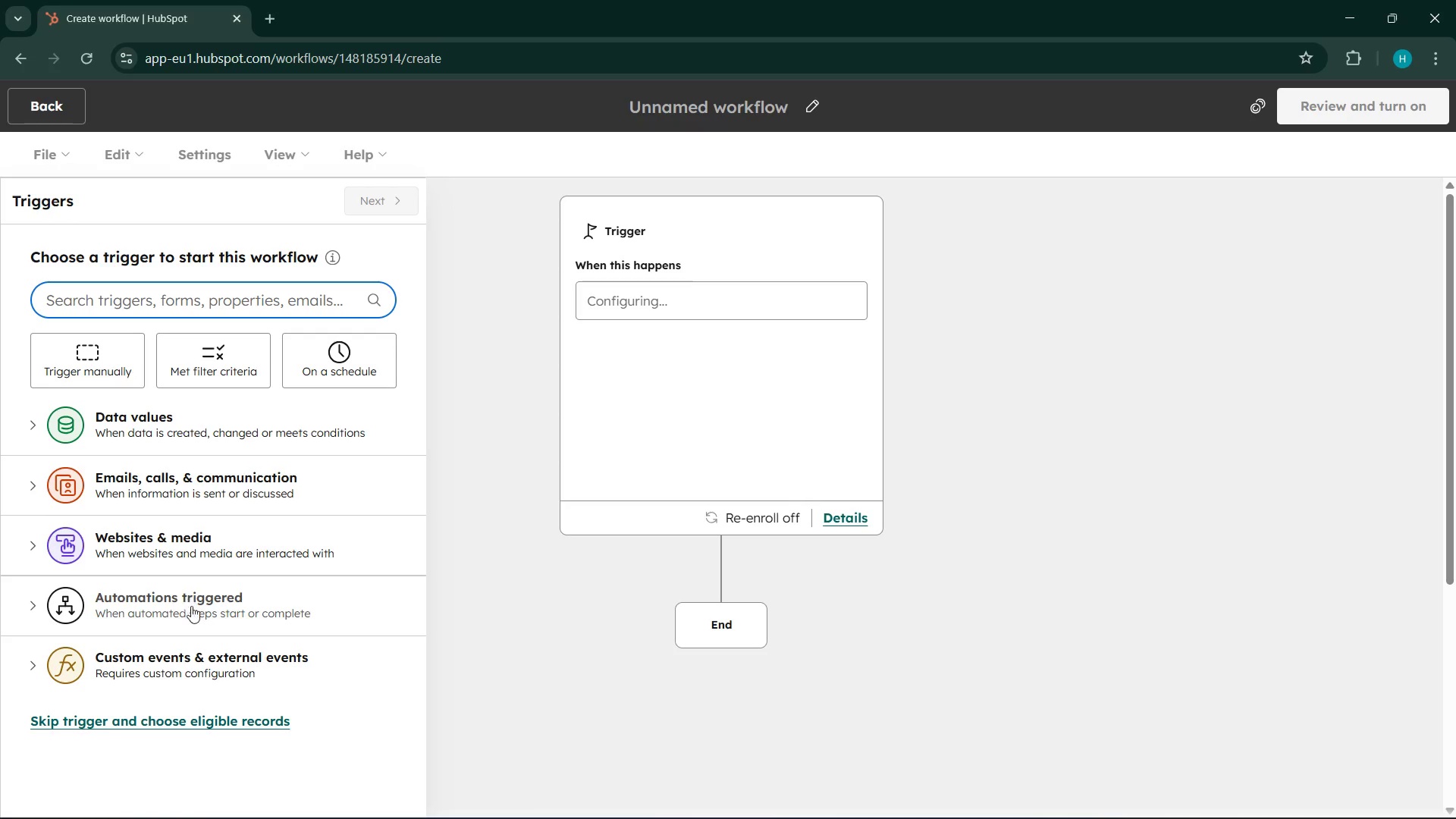 
wait(6.5)
 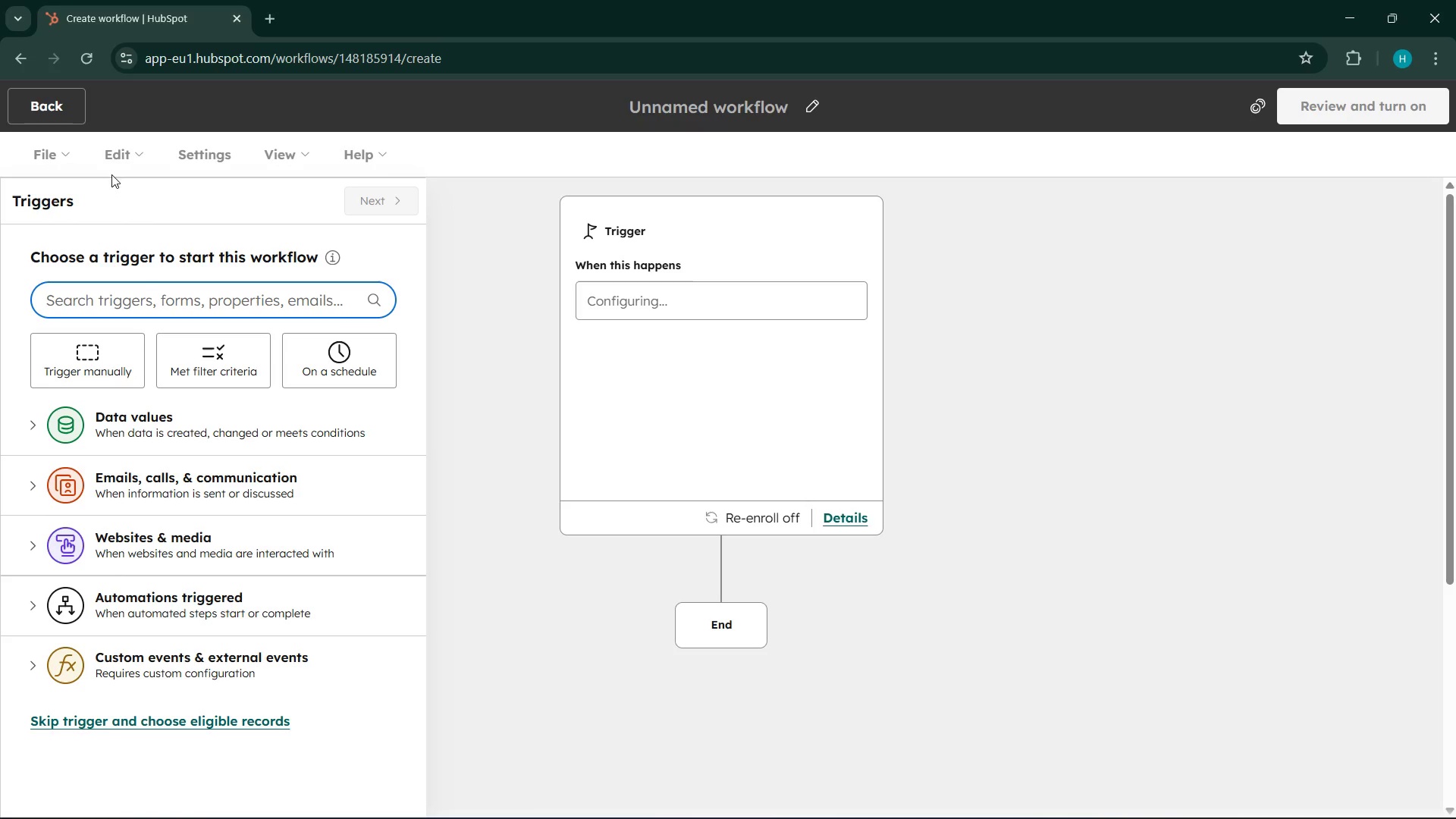 
scroll: coordinate [191, 675], scroll_direction: down, amount: 4.0
 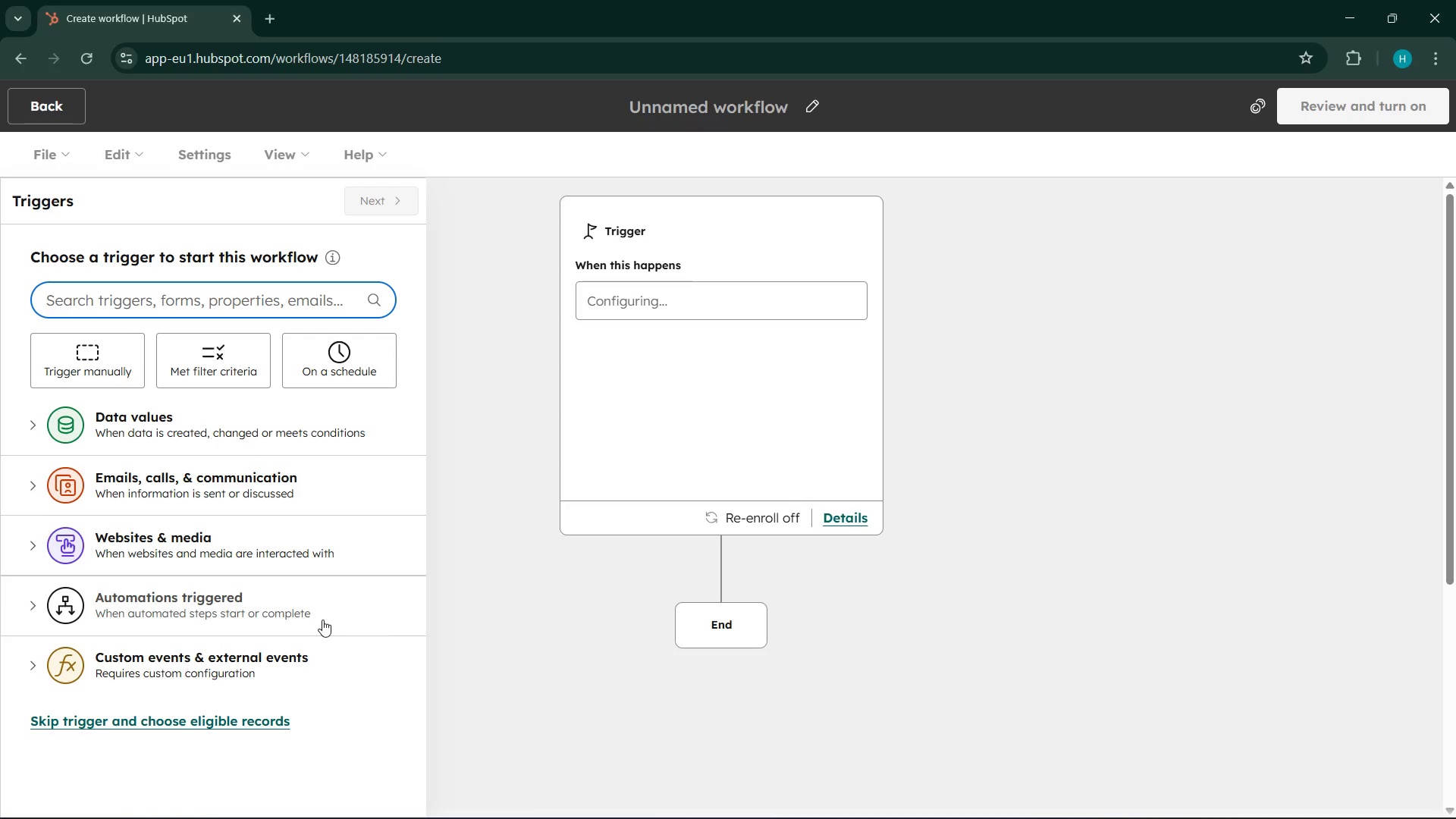 
wait(22.99)
 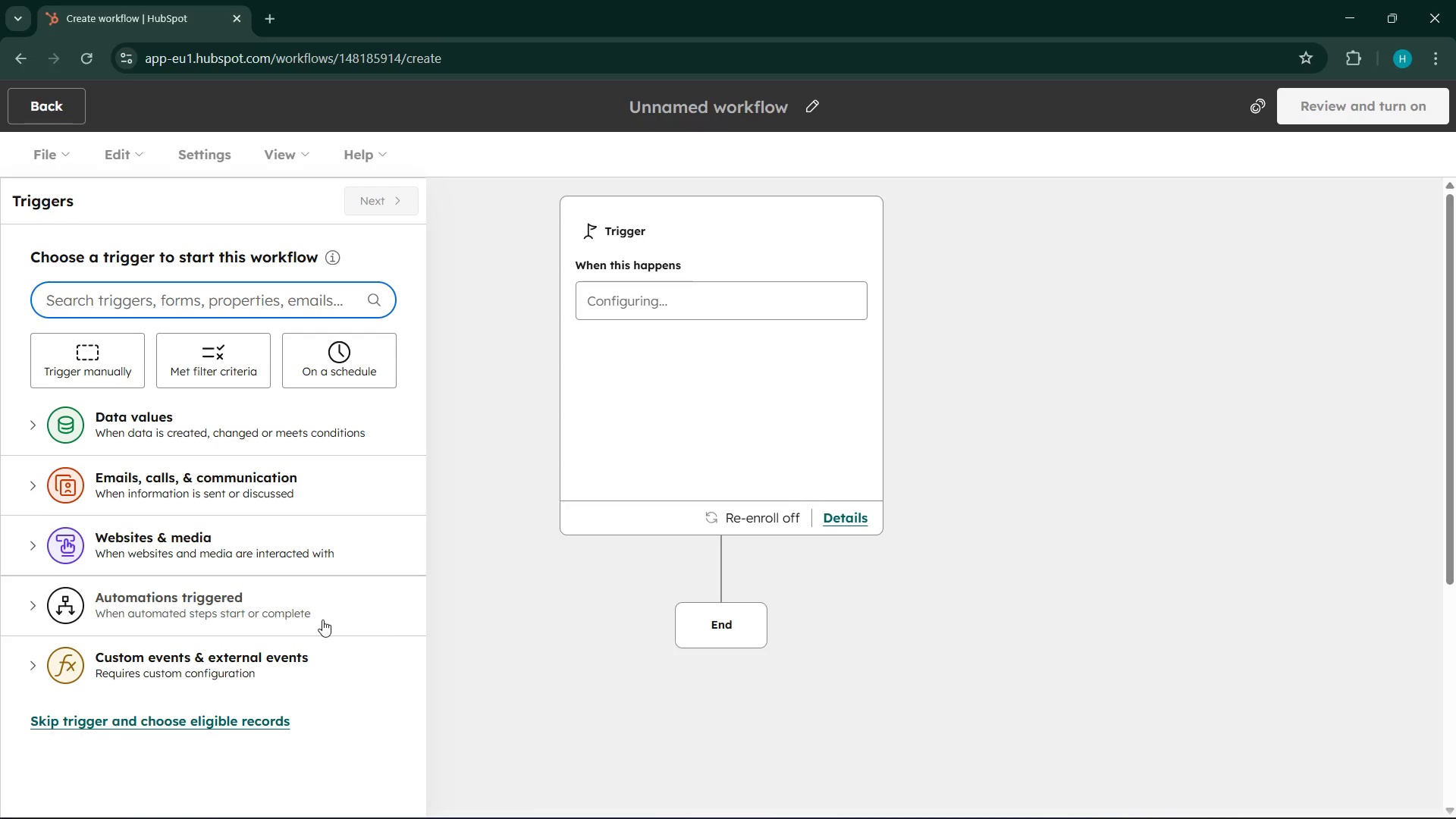 
left_click([1419, 680])
 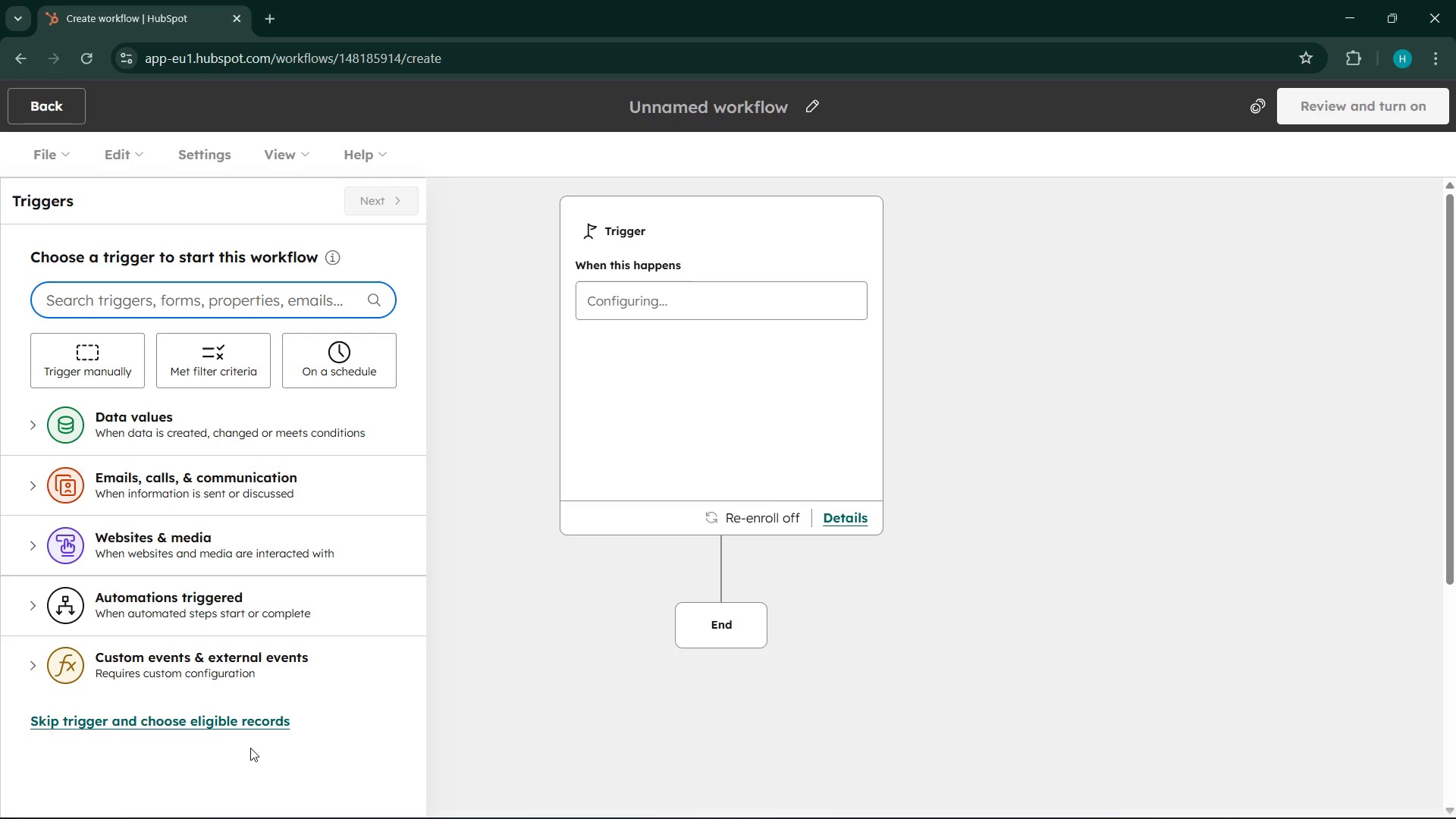 
wait(24.3)
 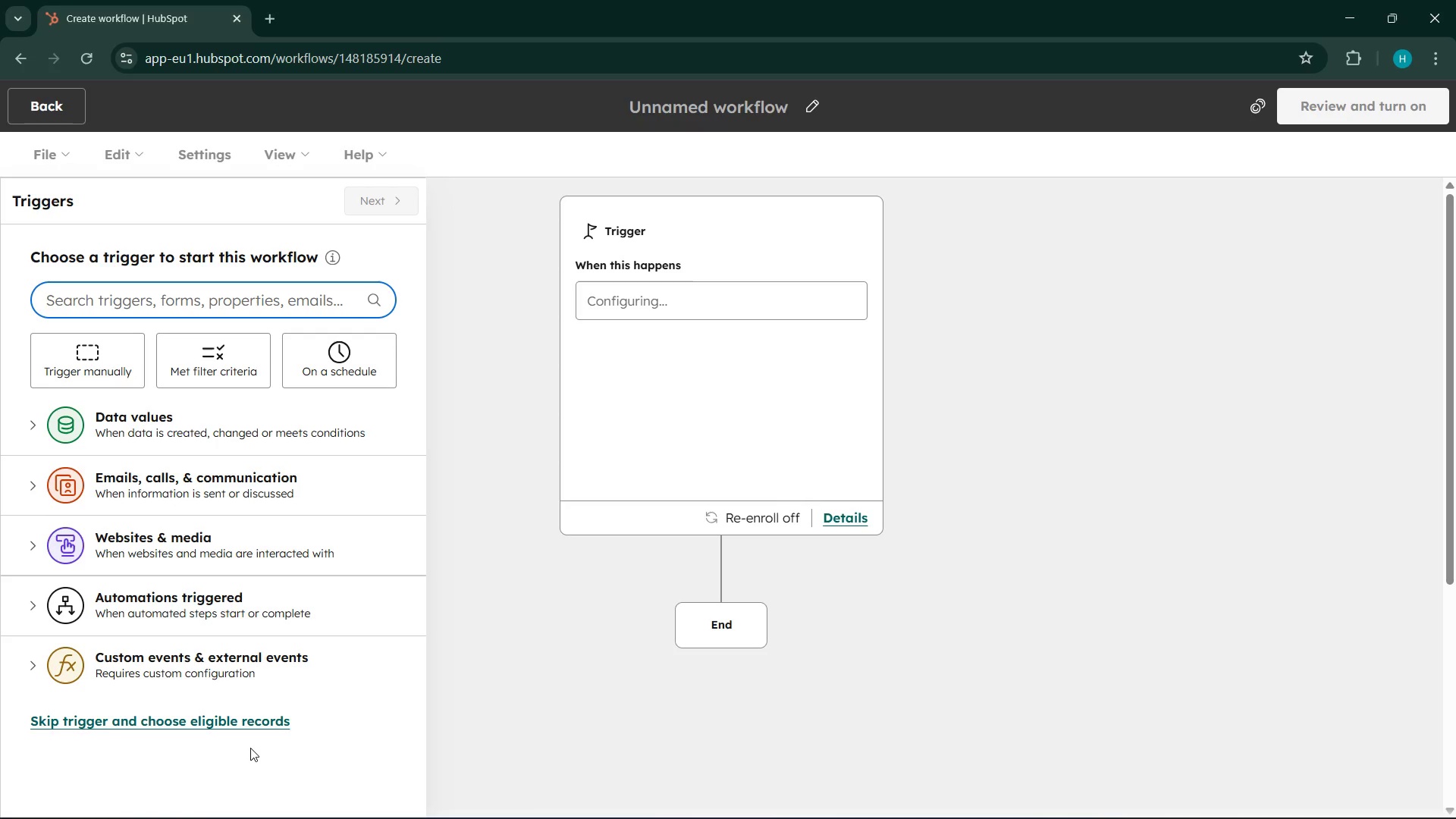 
left_click([1027, 802])